 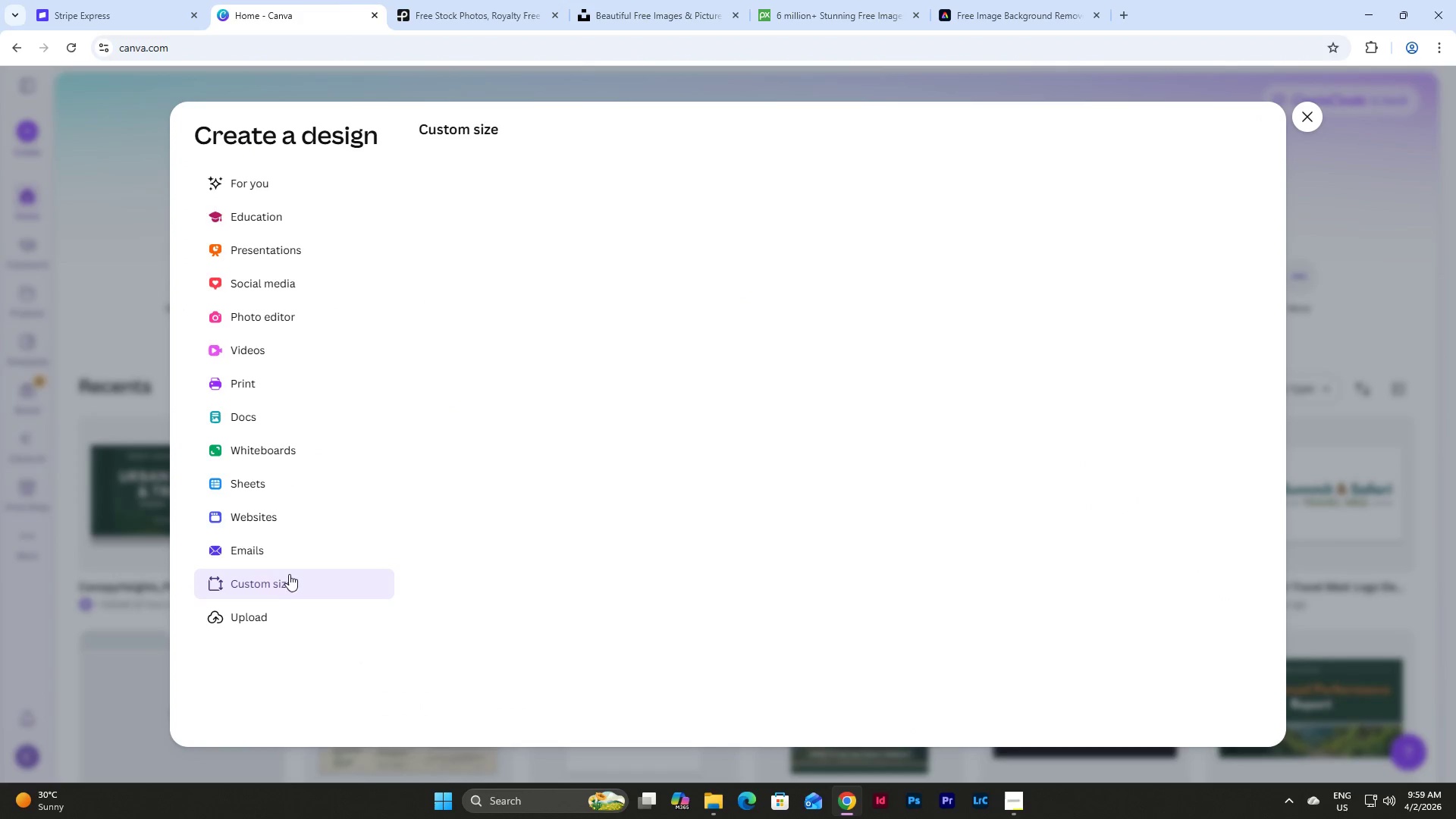 
left_click([592, 209])
 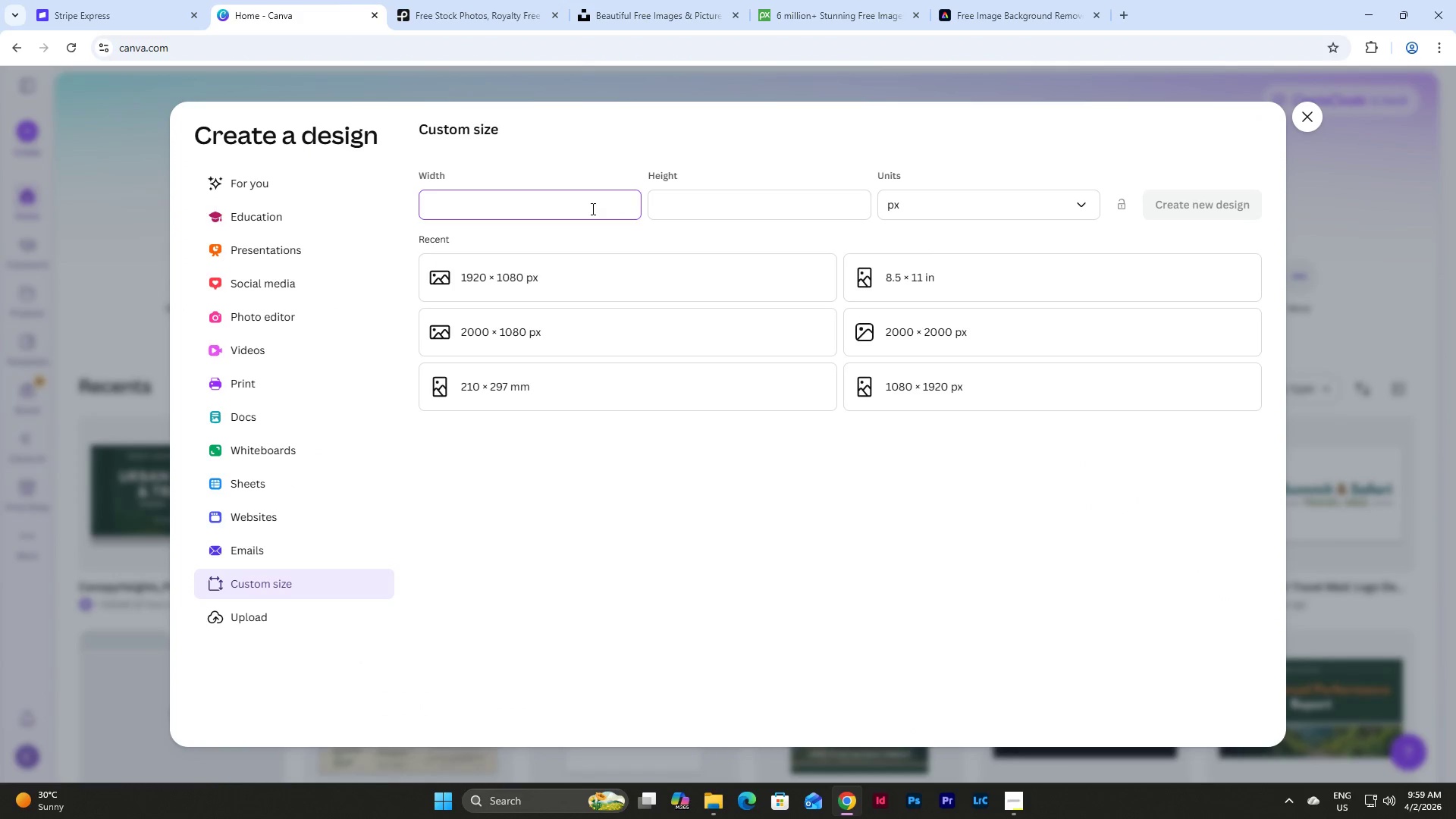 
key(Numpad1)
 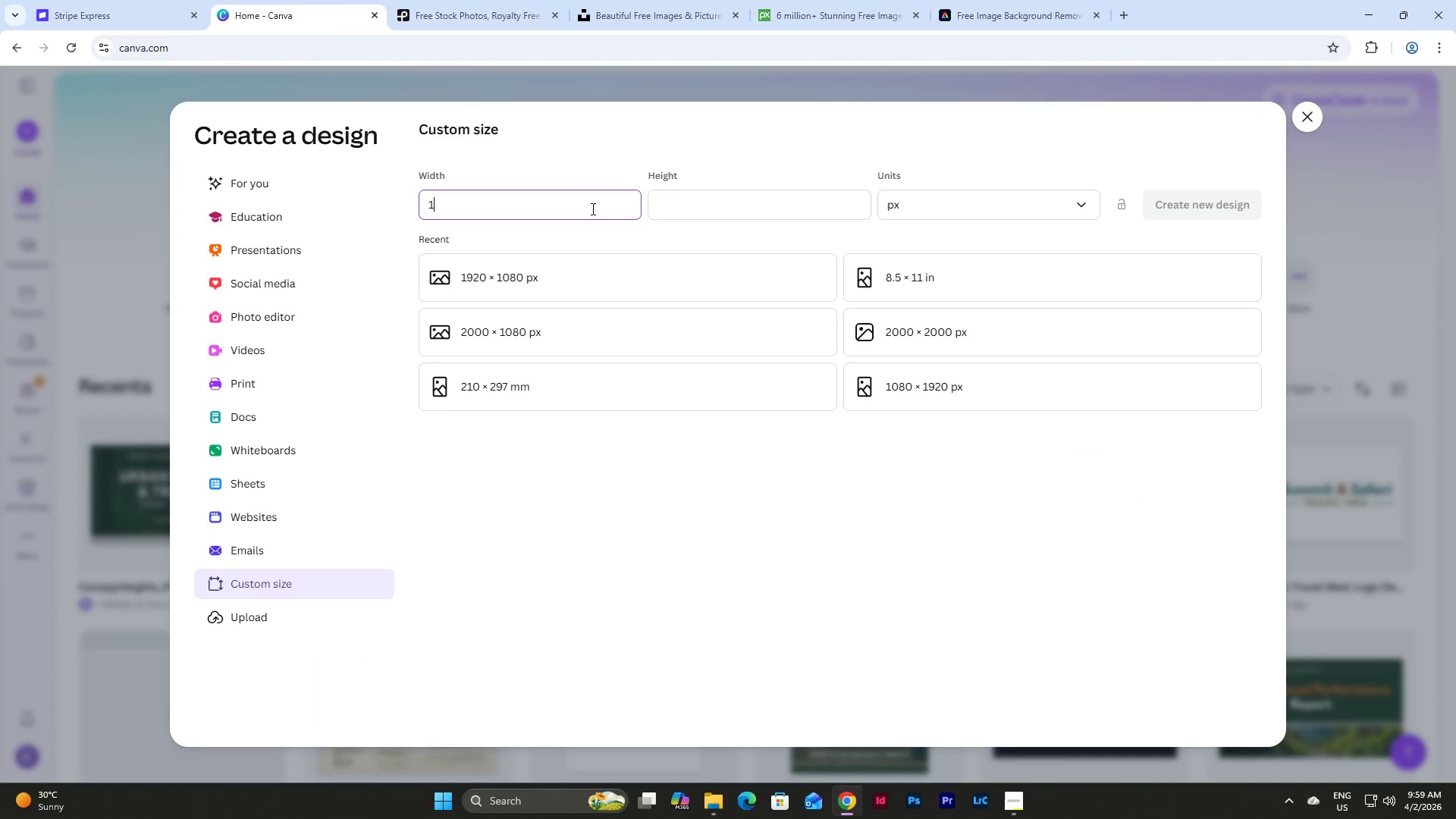 
key(Numpad9)
 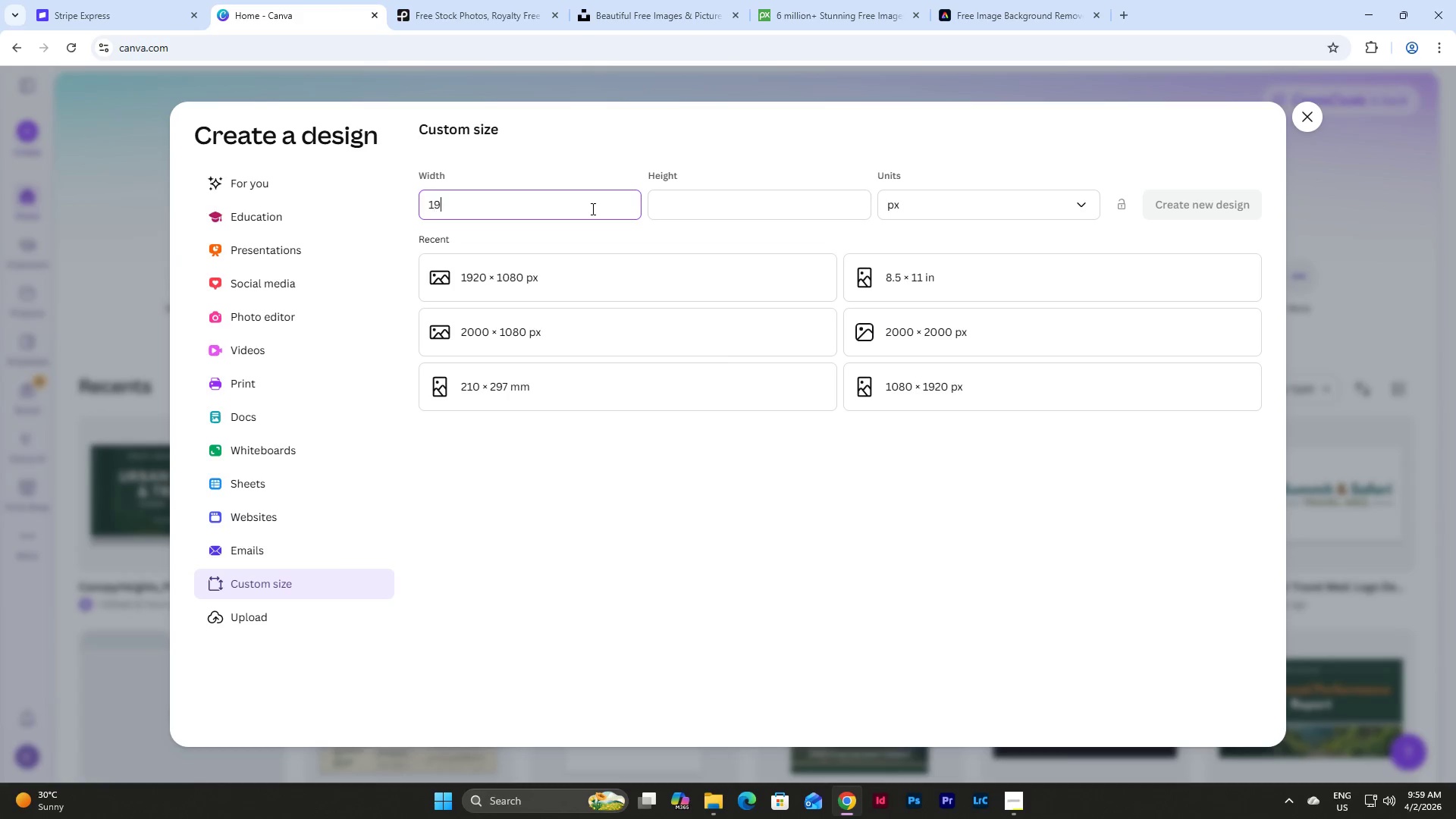 
key(Numpad2)
 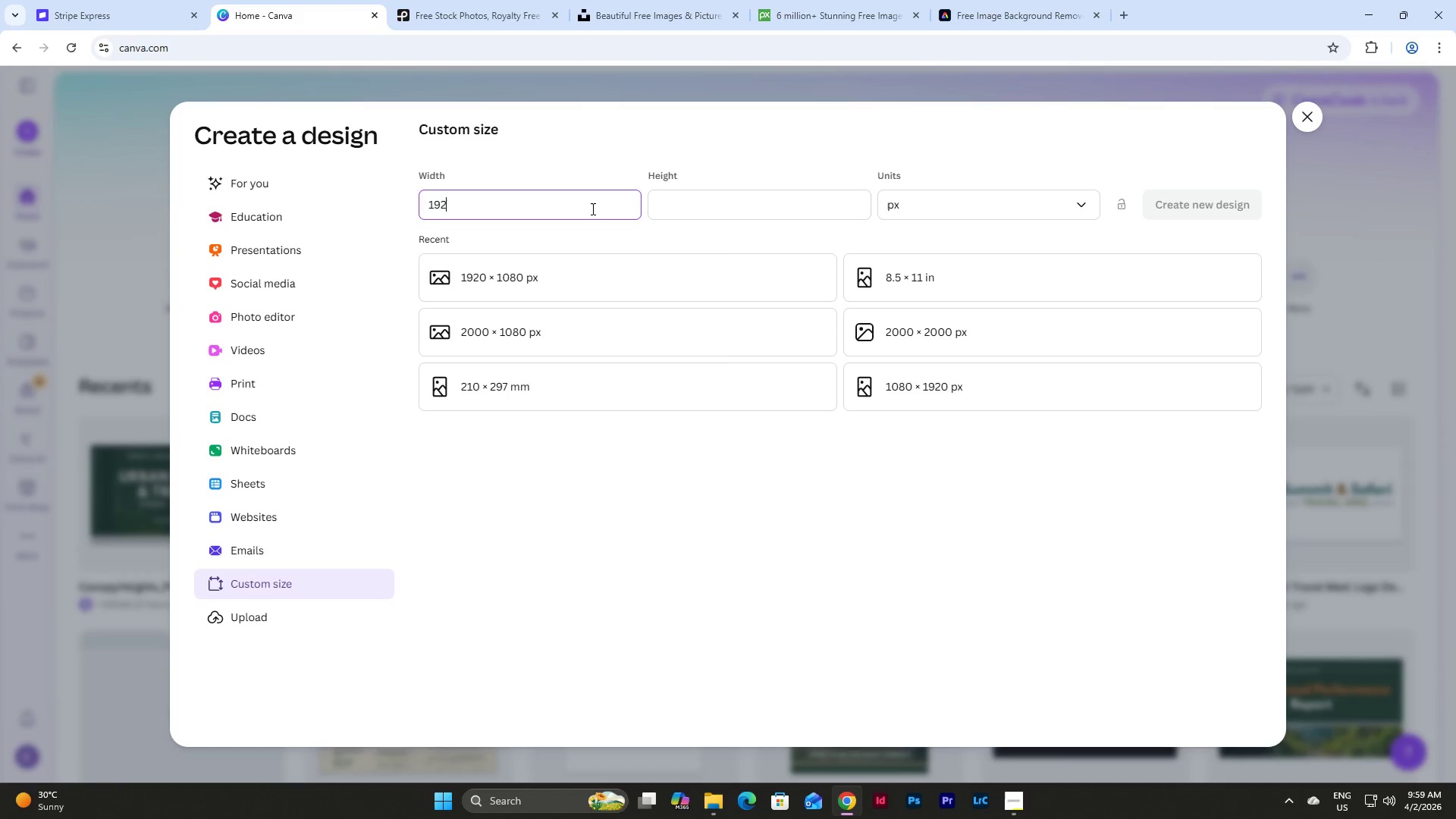 
key(Numpad0)
 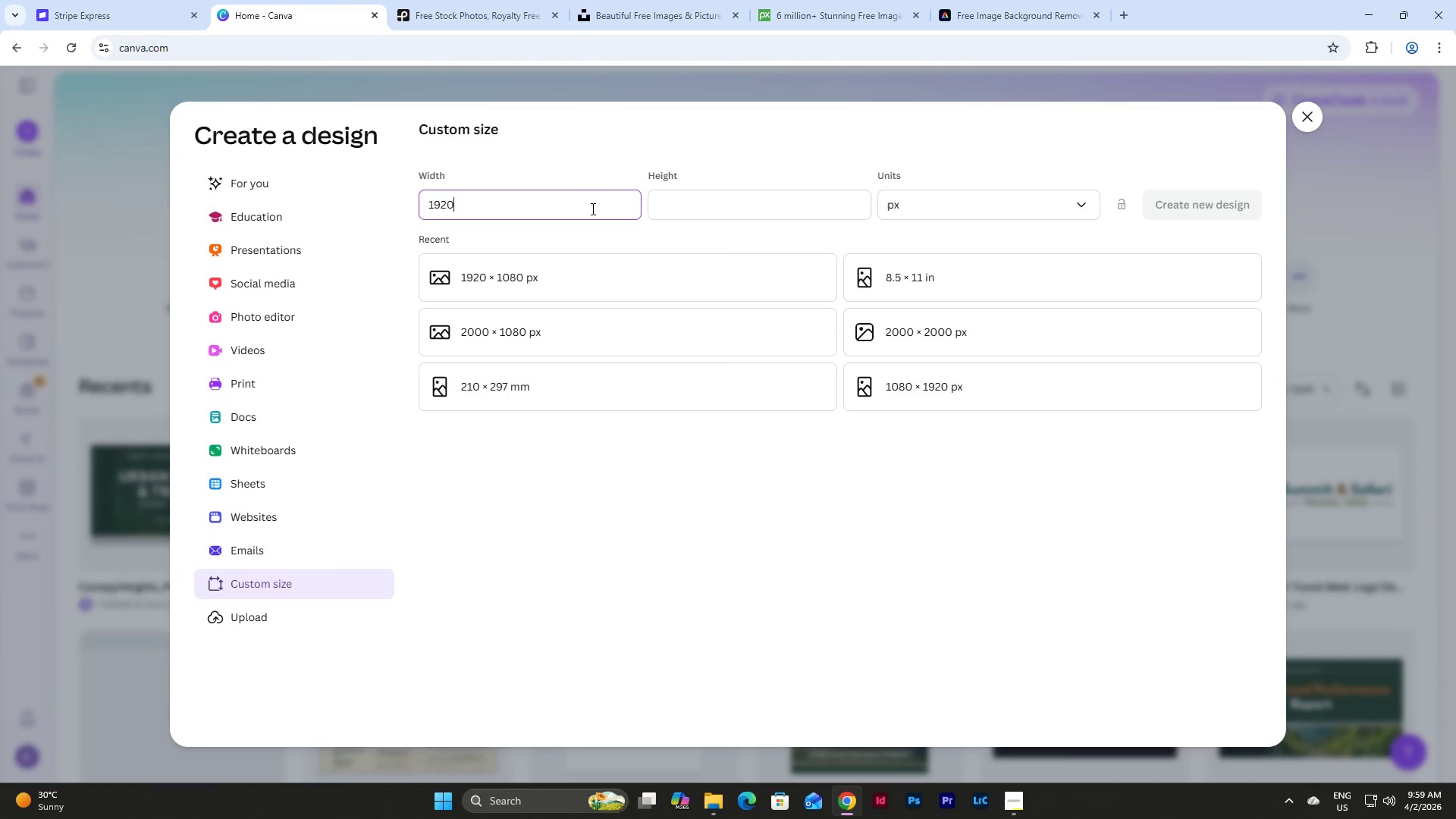 
key(Tab)
 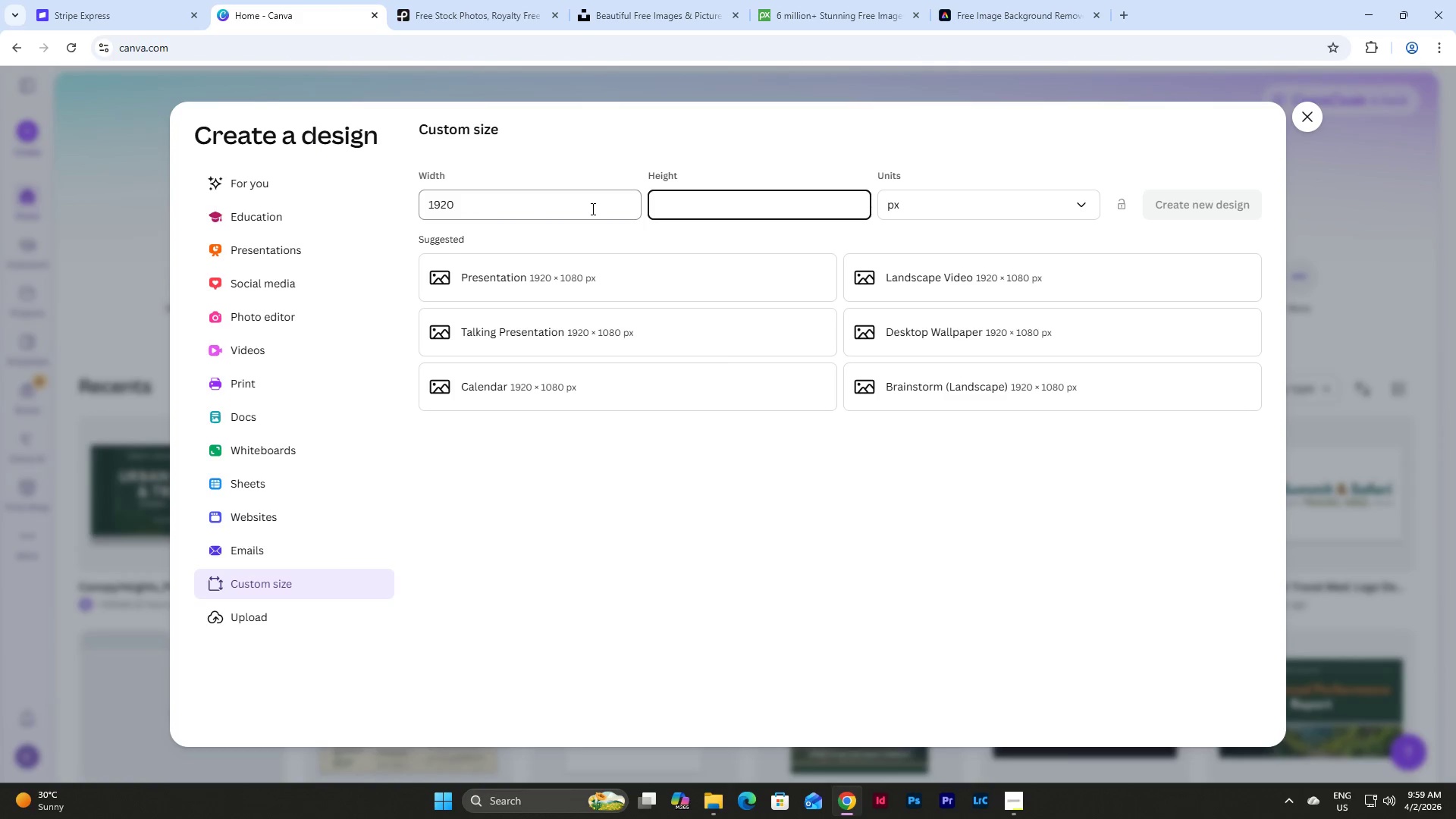 
key(Numpad1)
 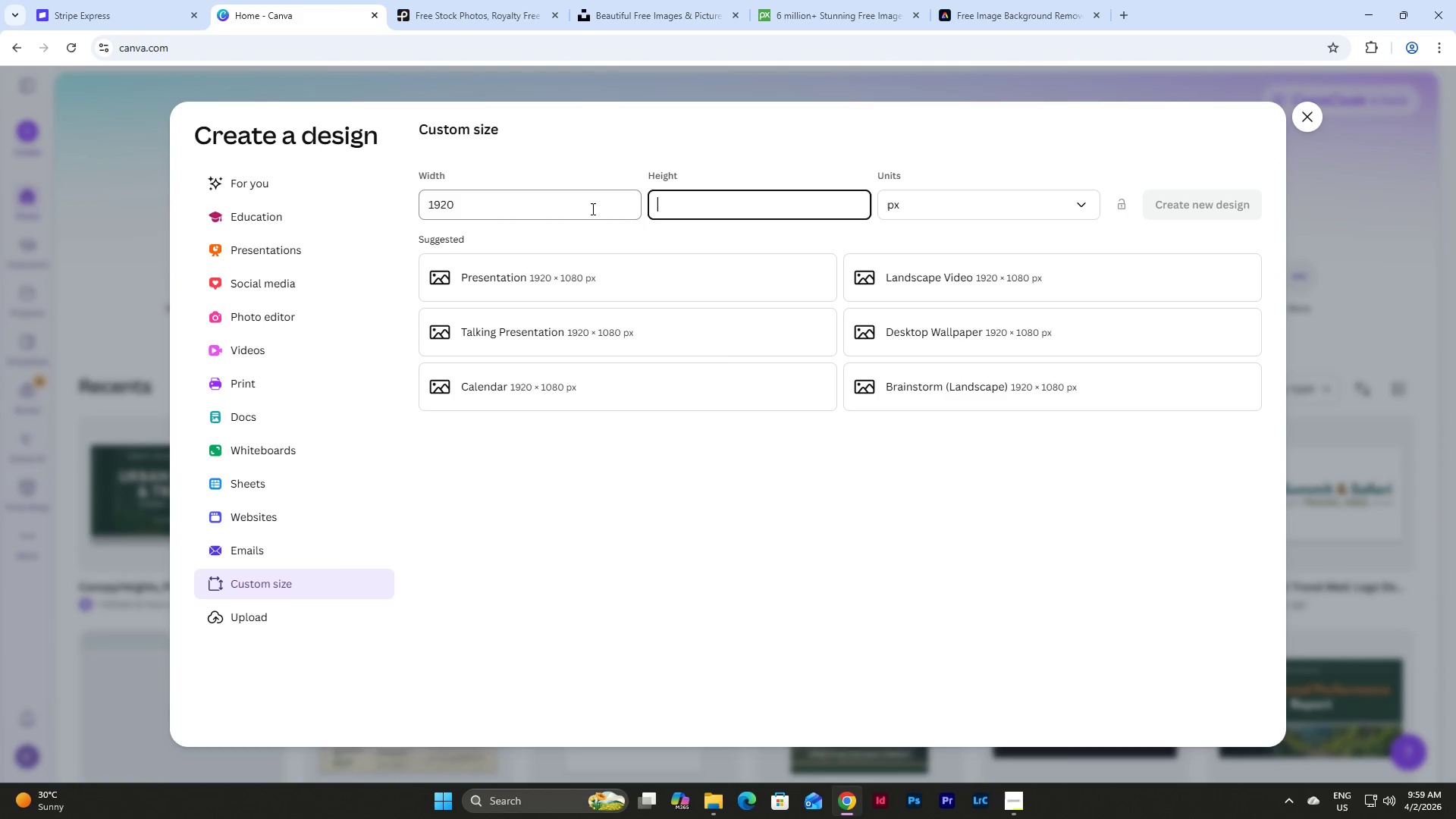 
key(Numpad0)
 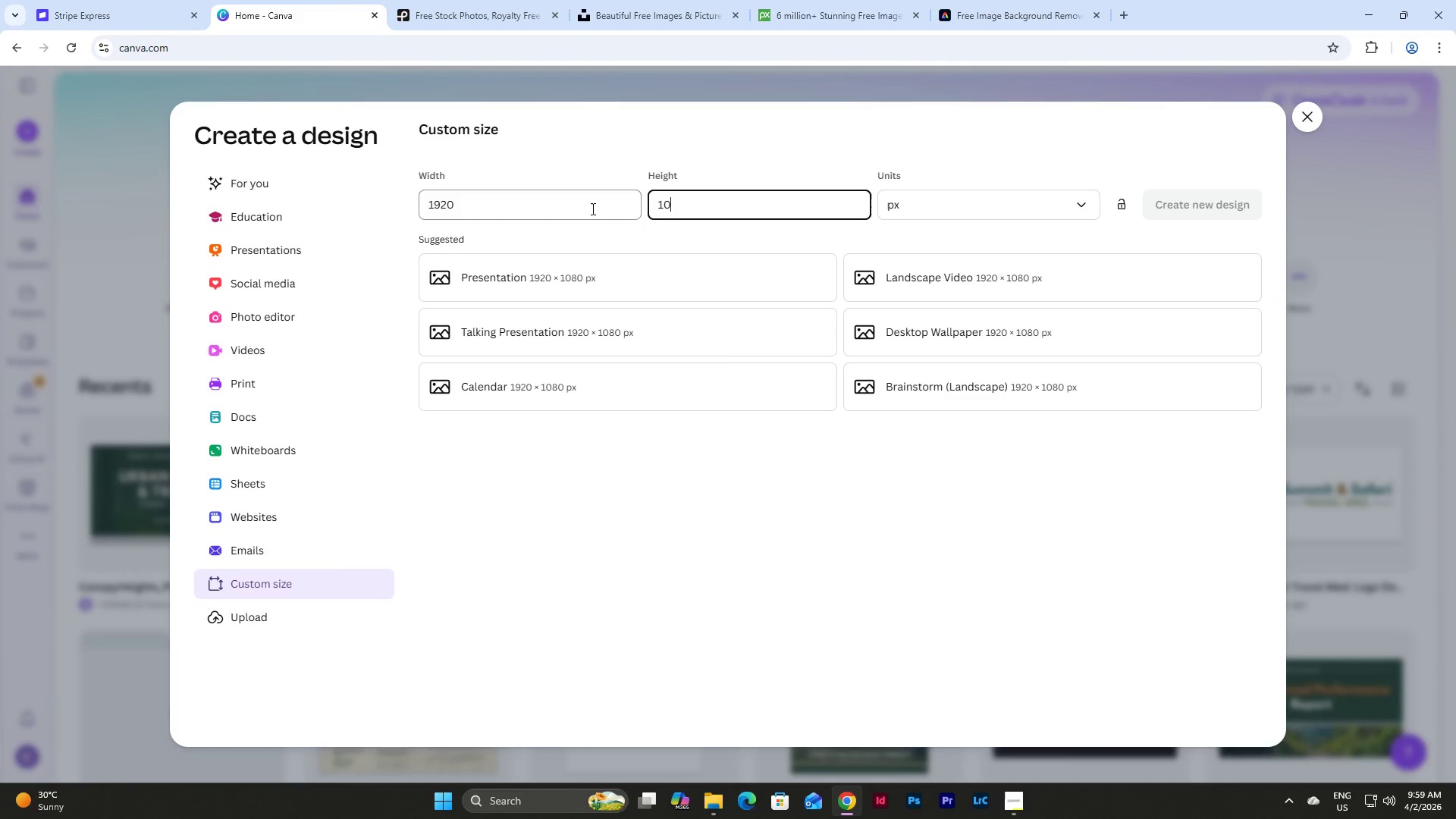 
key(Numpad8)
 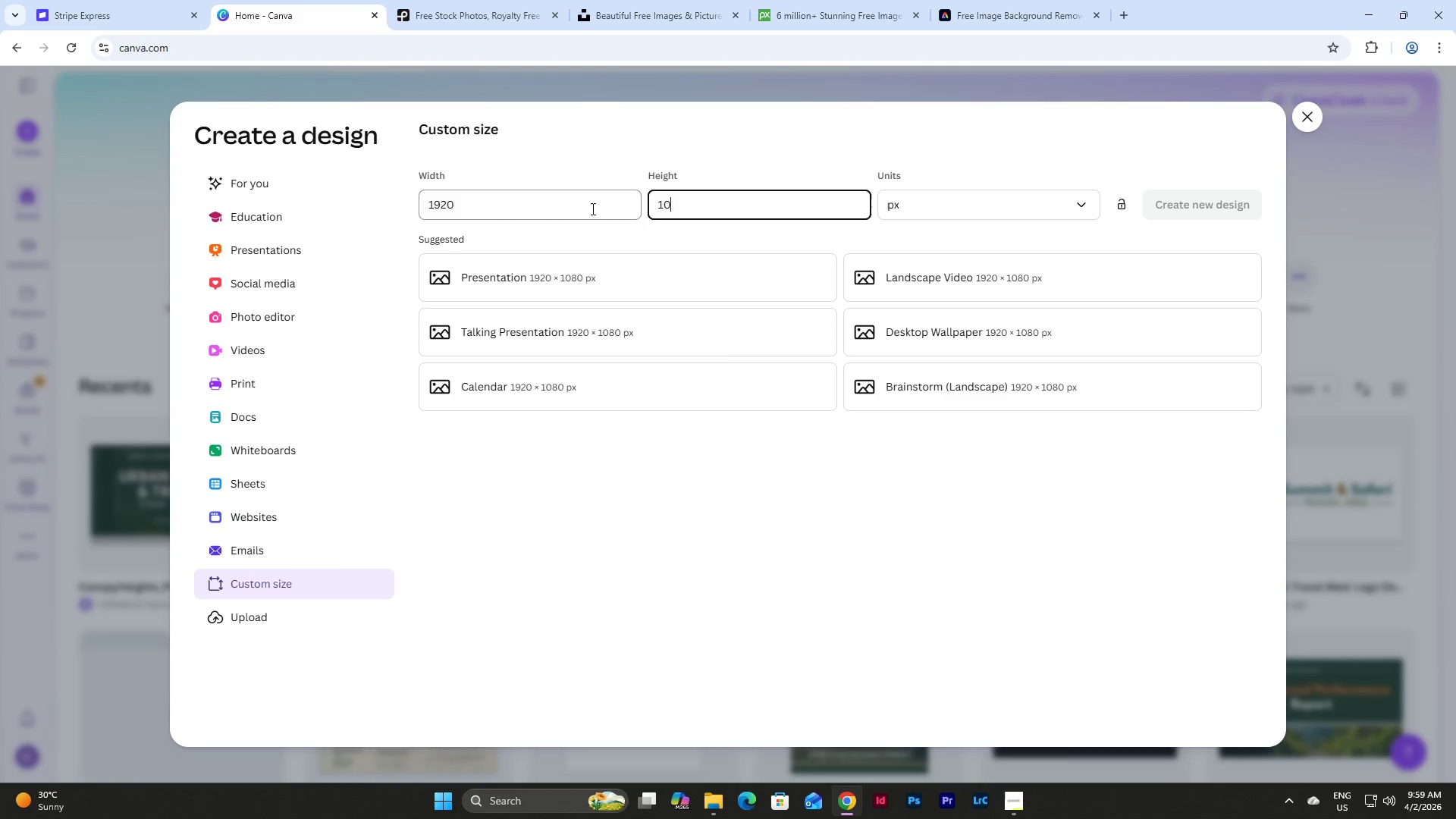 
key(Numpad0)
 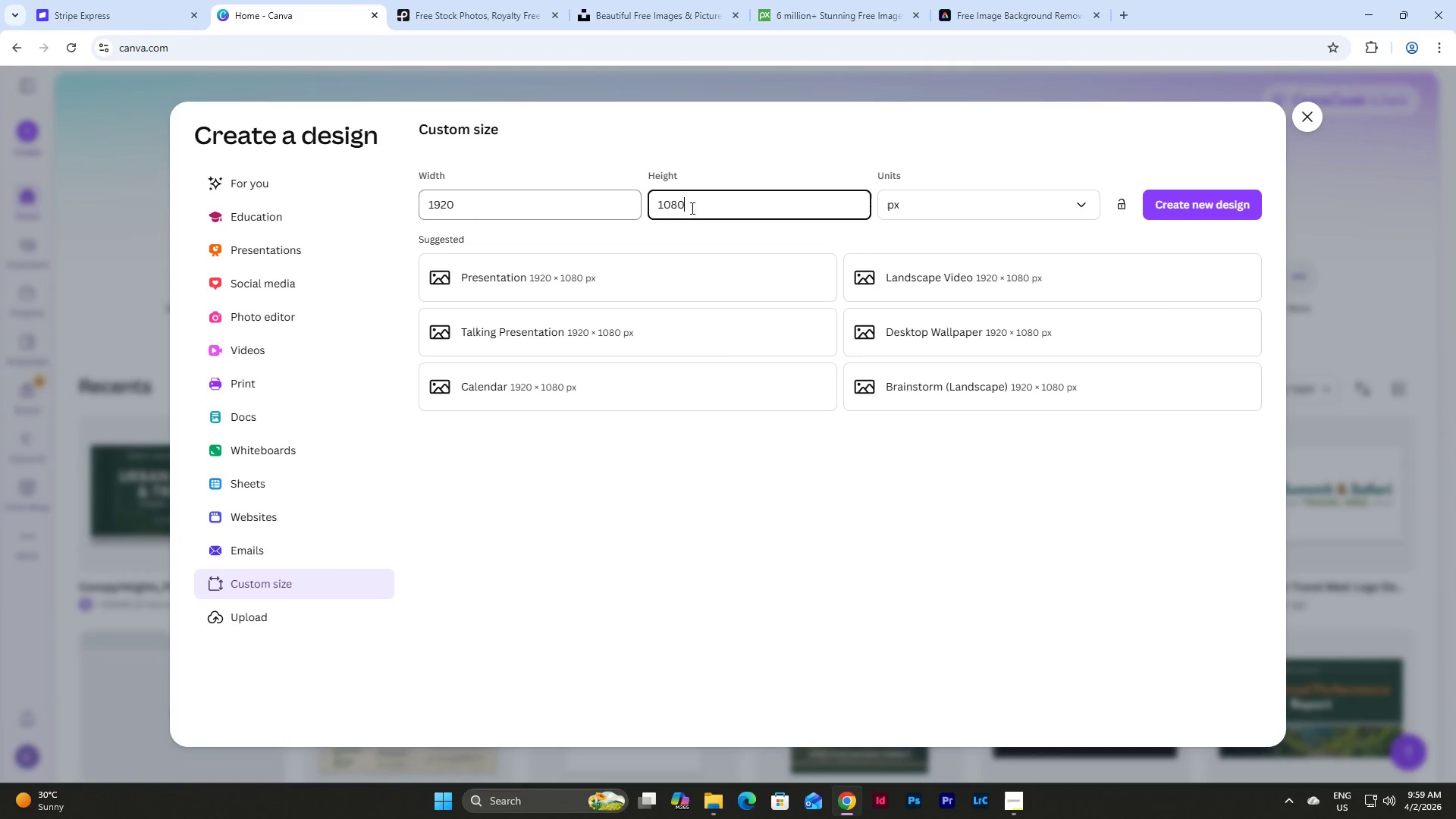 
left_click([1189, 206])
 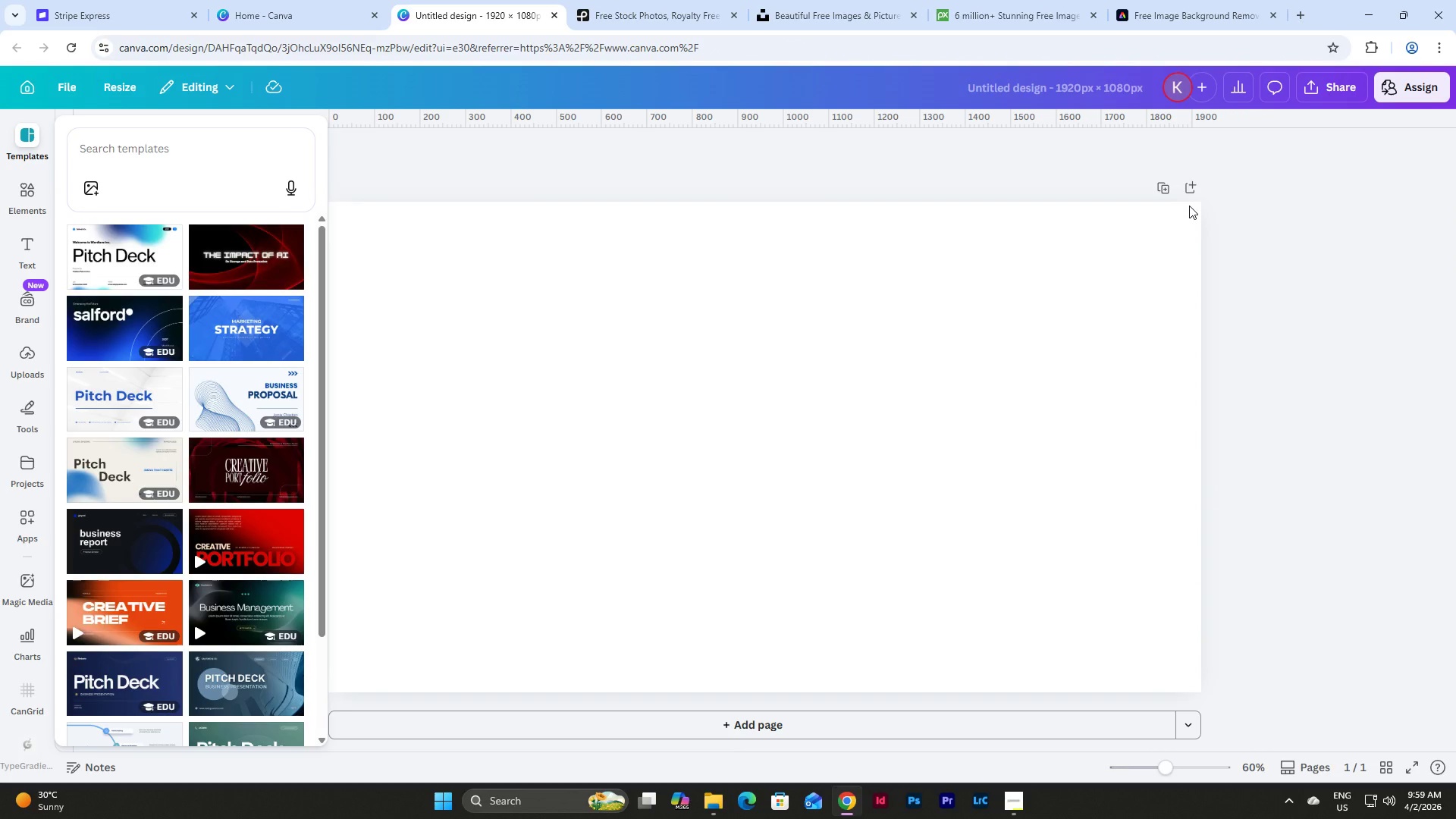 
wait(13.95)
 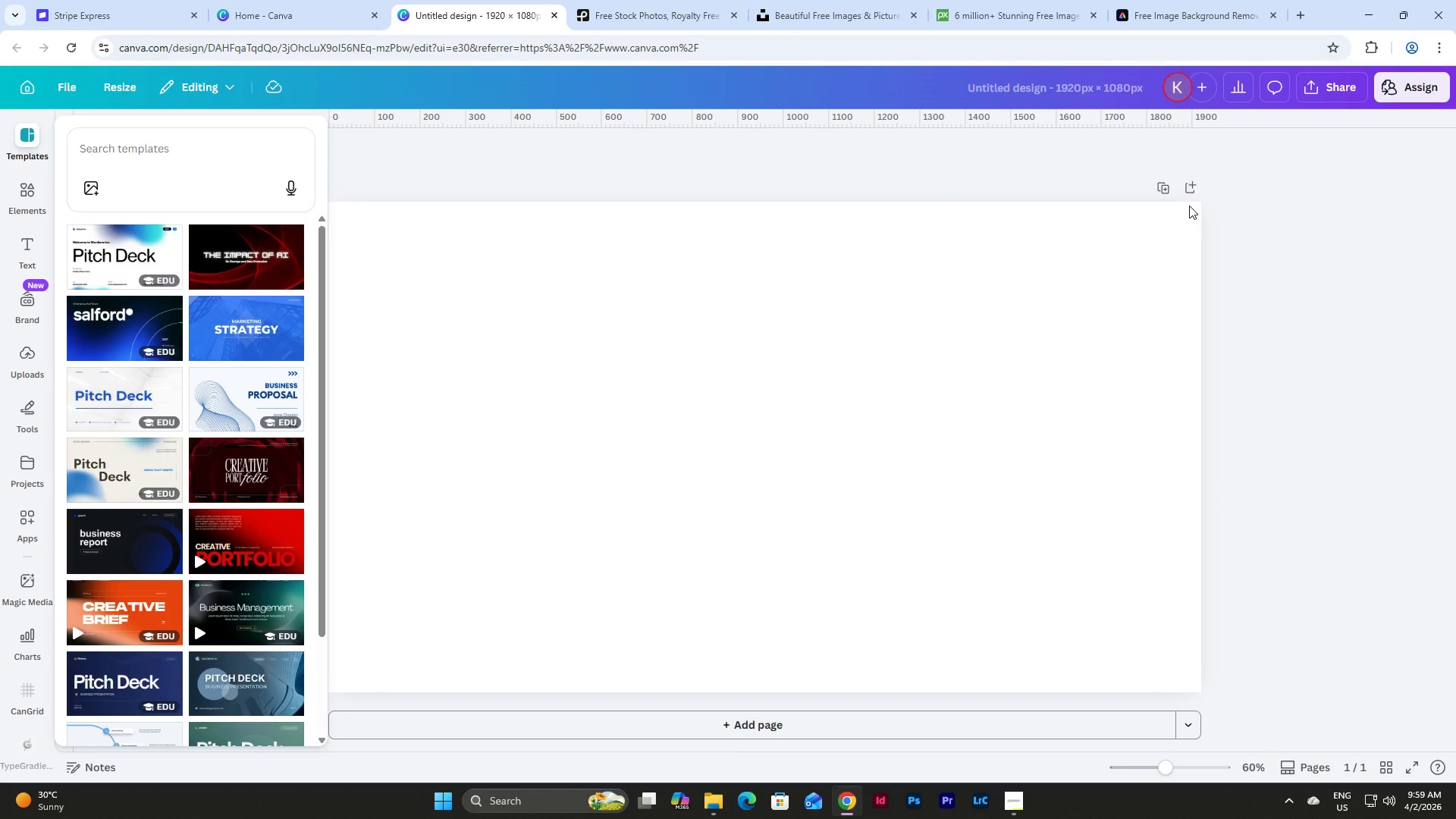 
left_click([1081, 85])
 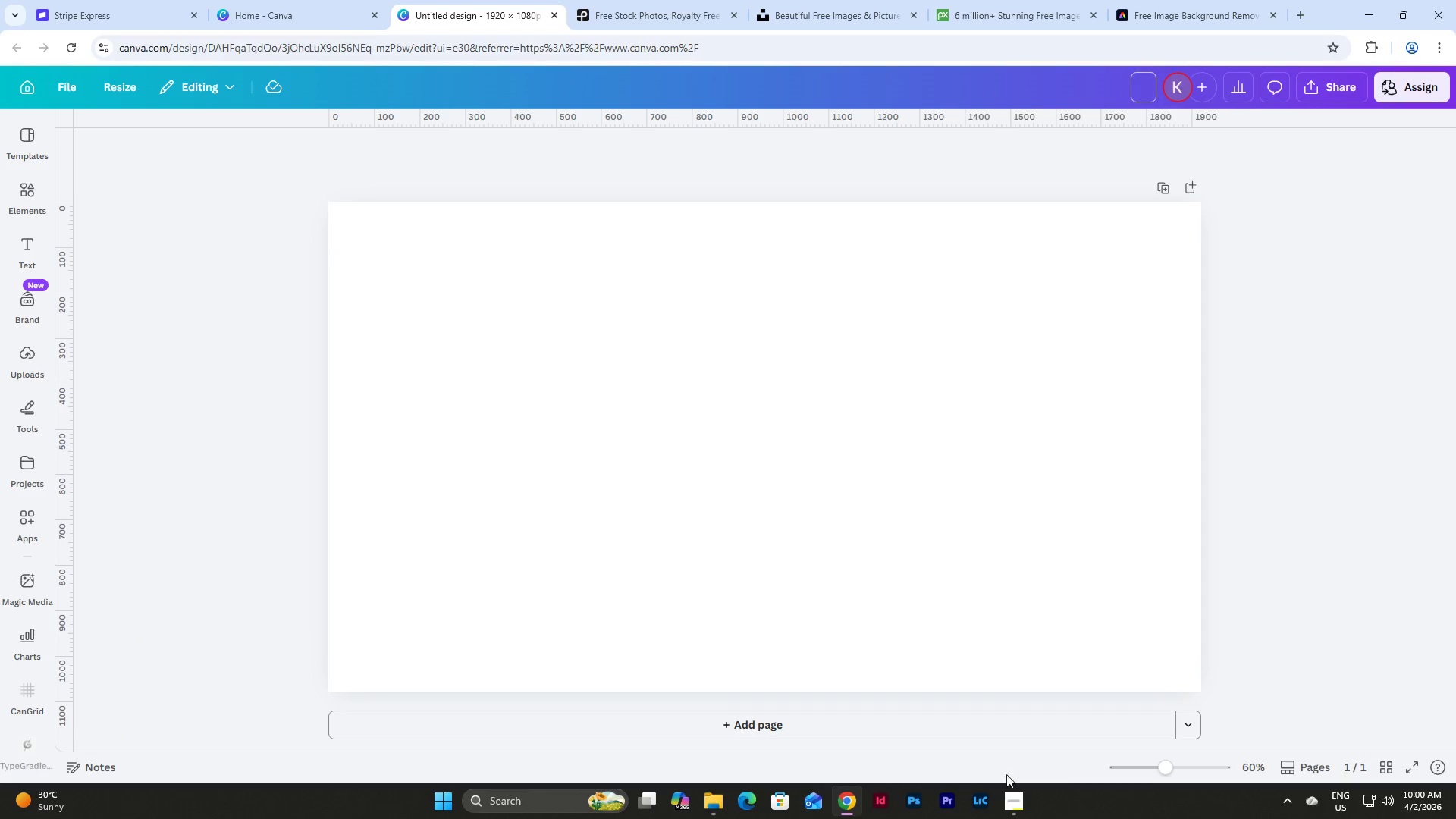 
left_click([1016, 799])